 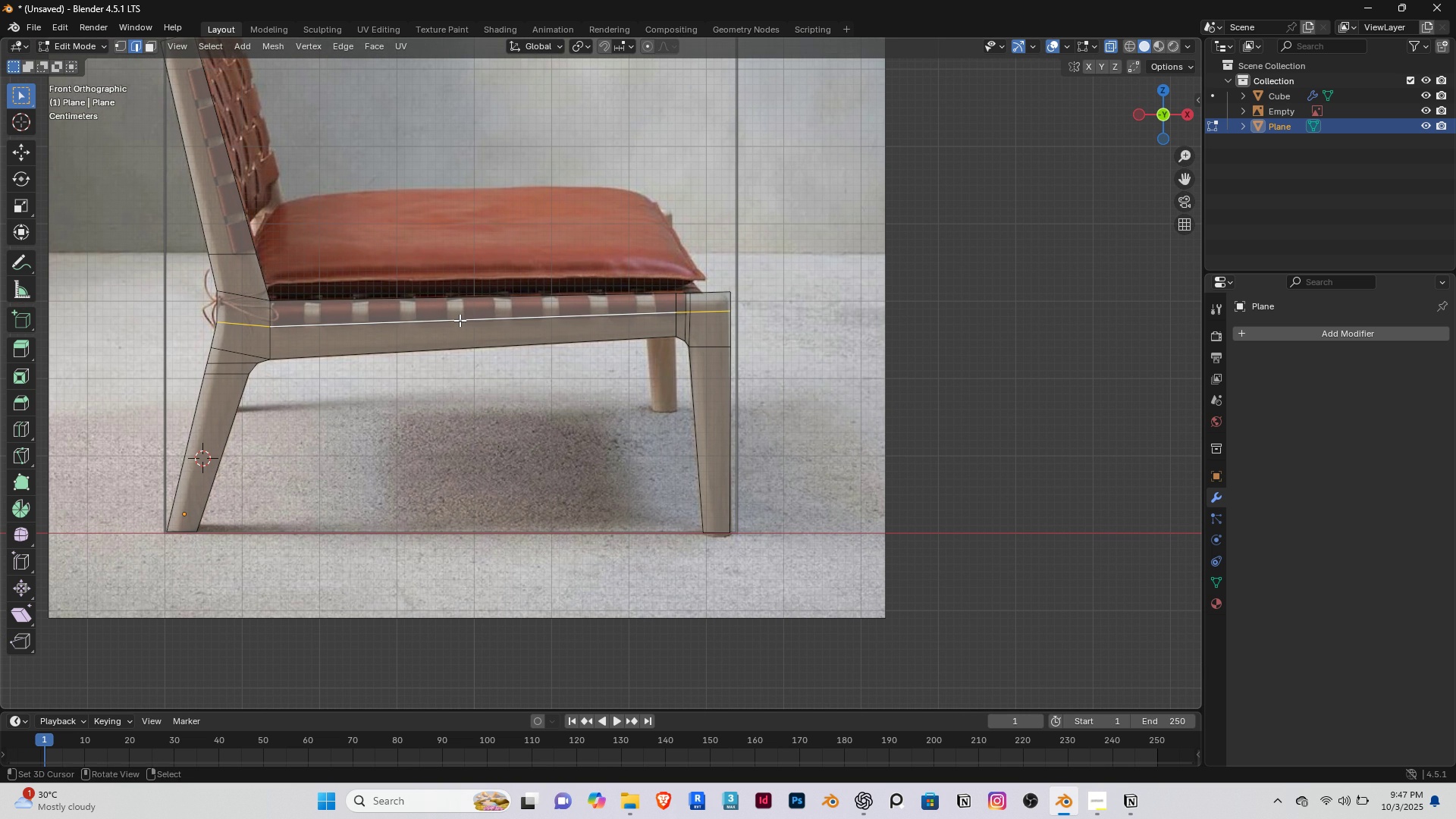 
key(Delete)
 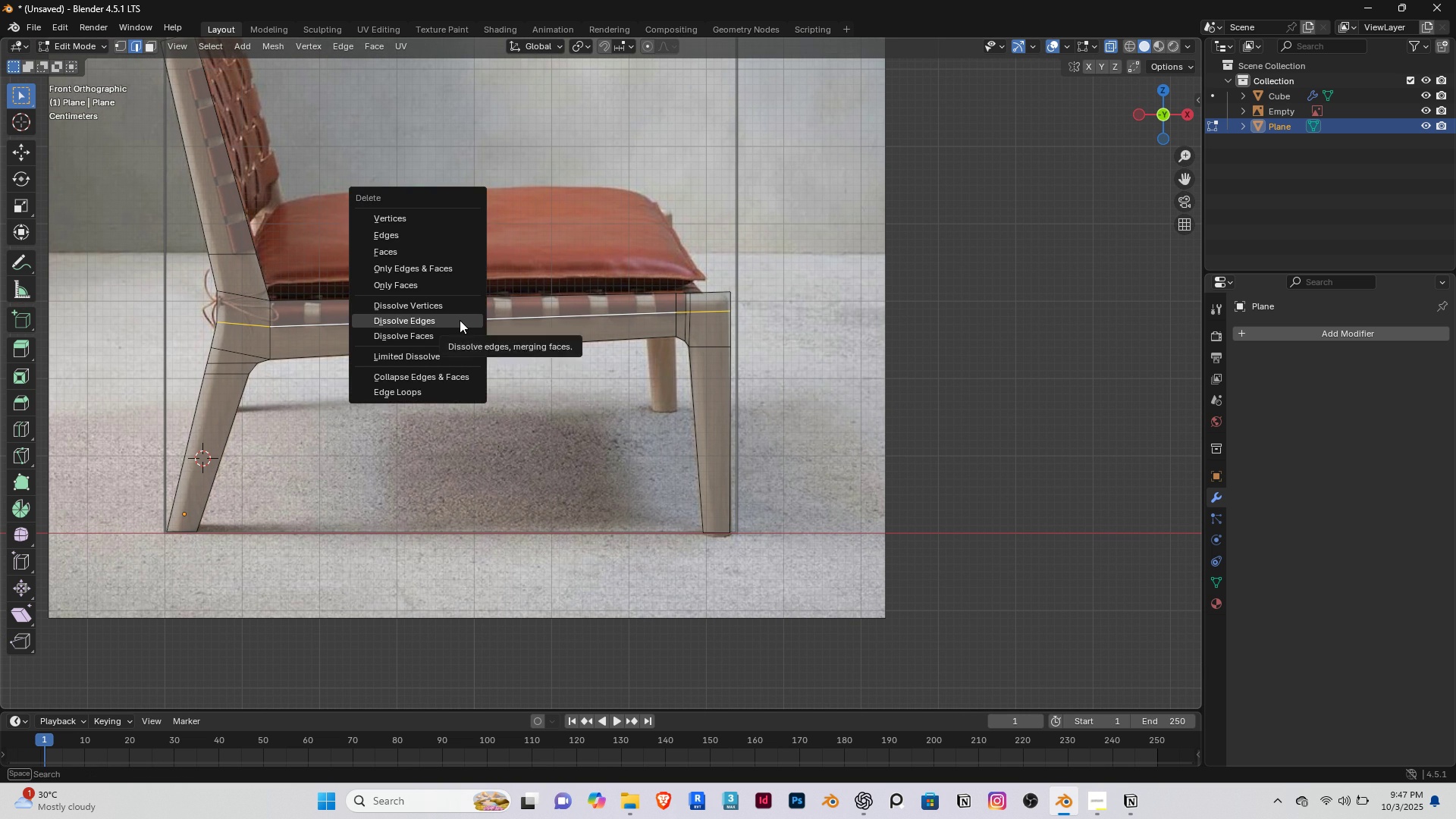 
left_click([460, 320])
 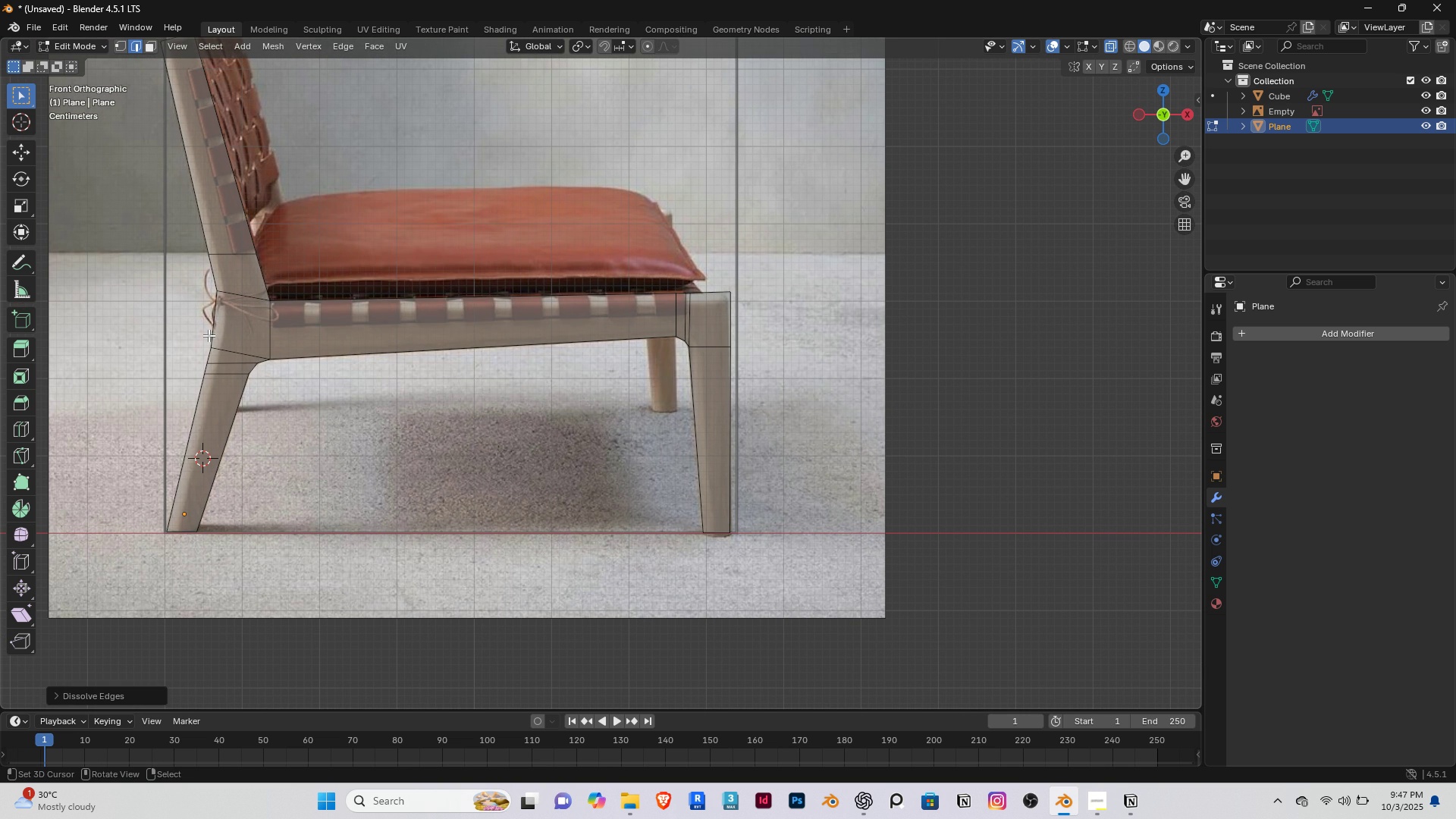 
scroll: coordinate [216, 335], scroll_direction: up, amount: 3.0
 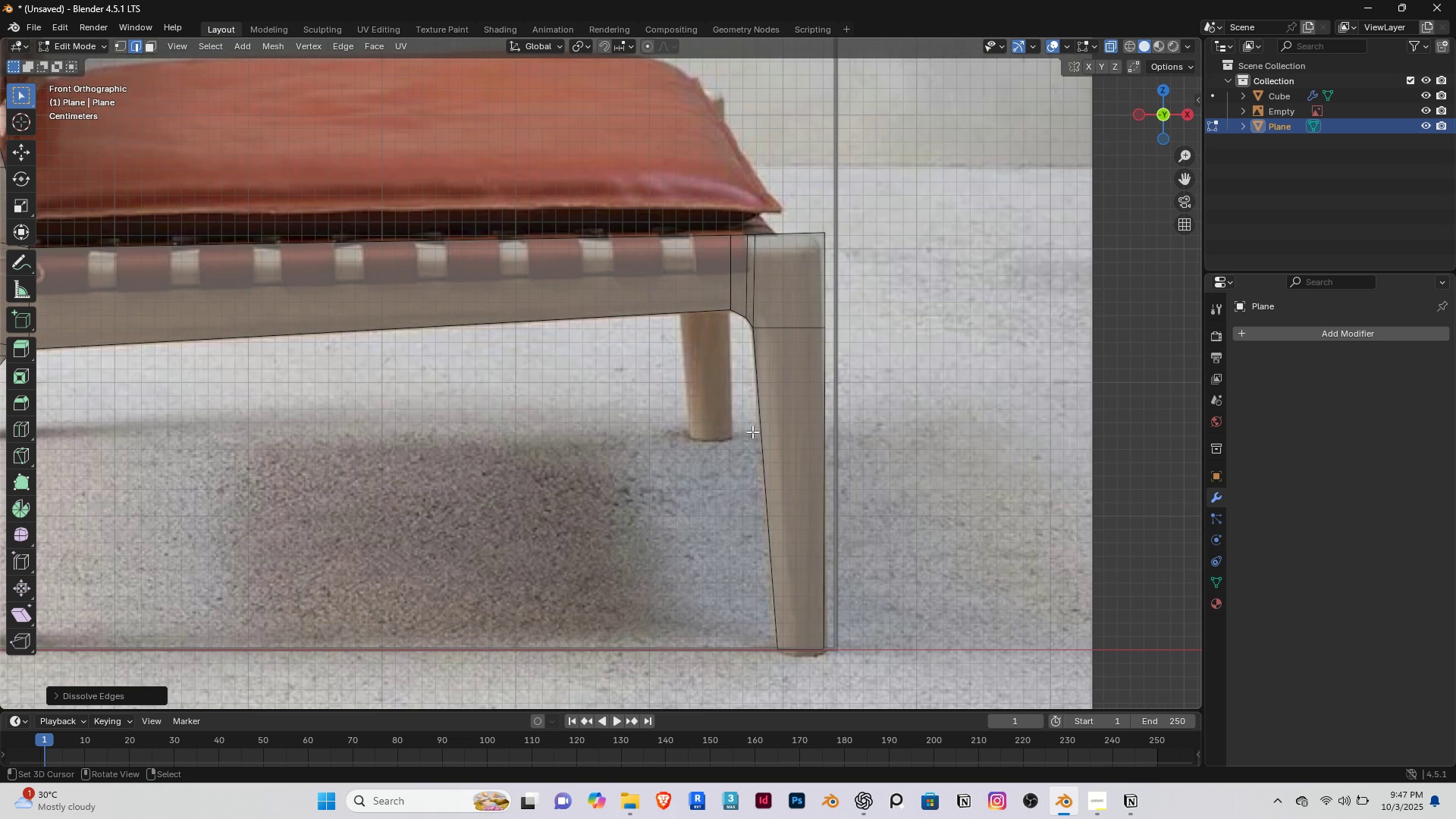 
scroll: coordinate [695, 357], scroll_direction: down, amount: 6.0
 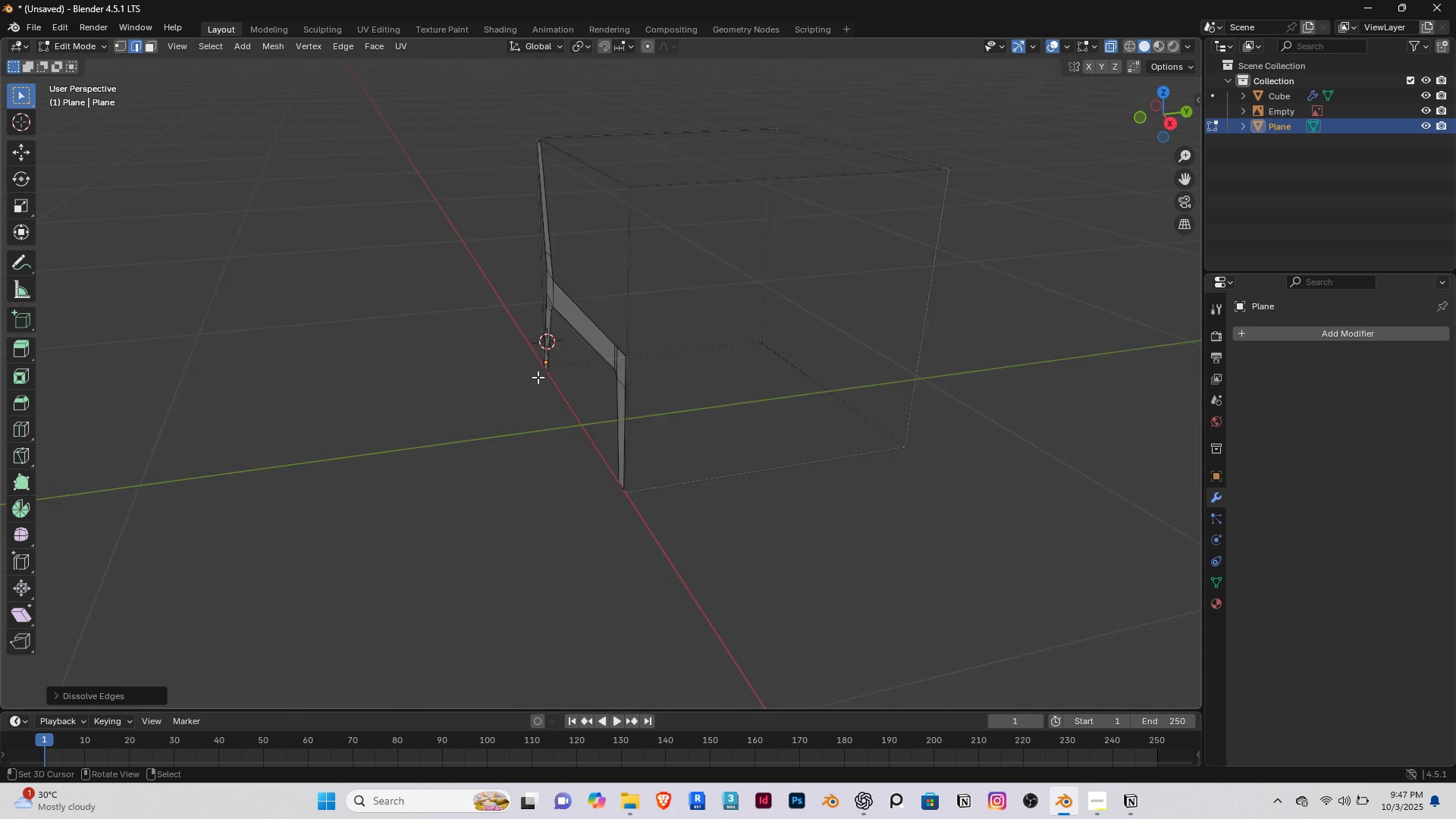 
scroll: coordinate [521, 333], scroll_direction: up, amount: 5.0
 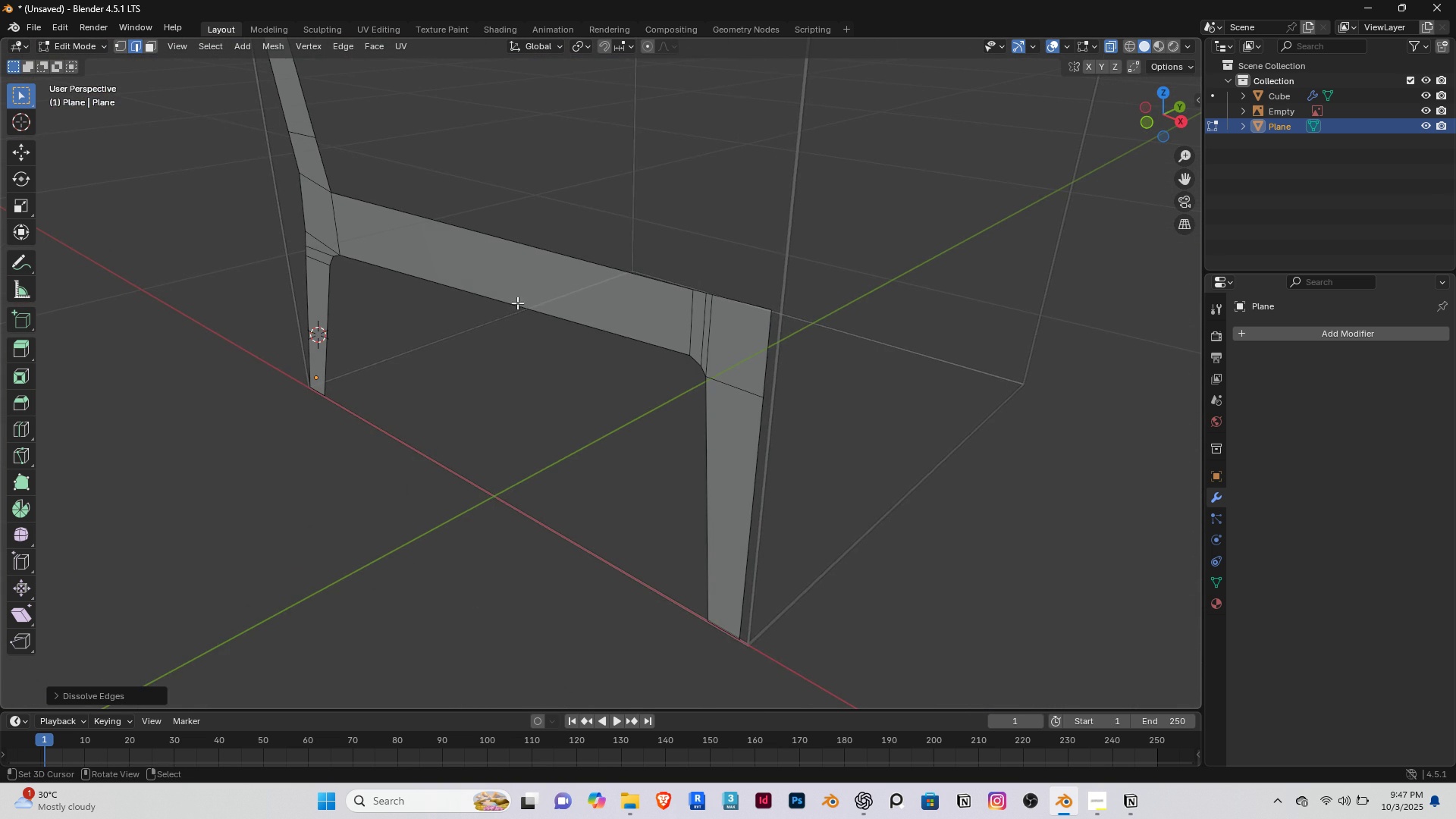 
key(End)
 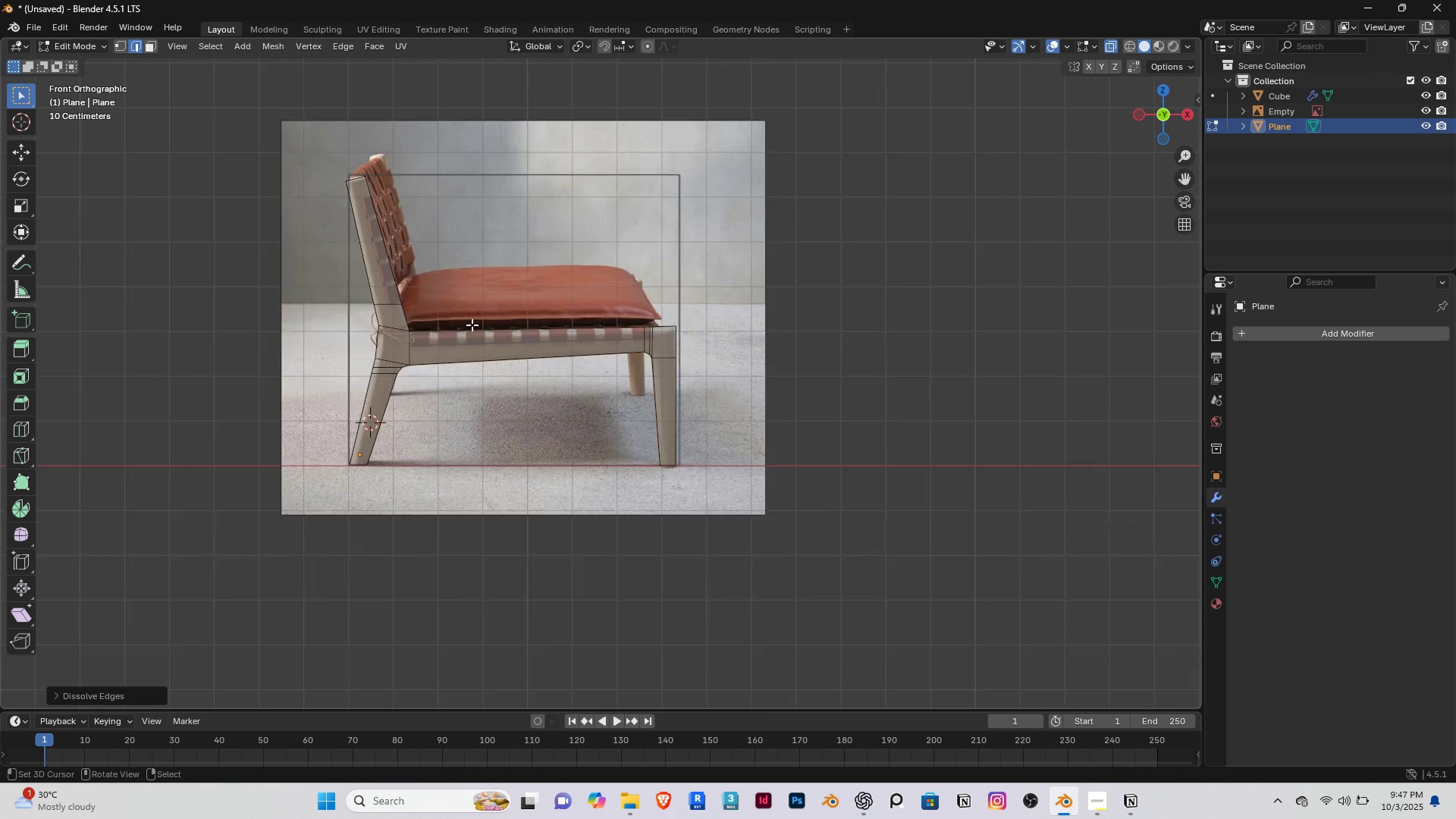 
scroll: coordinate [472, 325], scroll_direction: down, amount: 4.0